 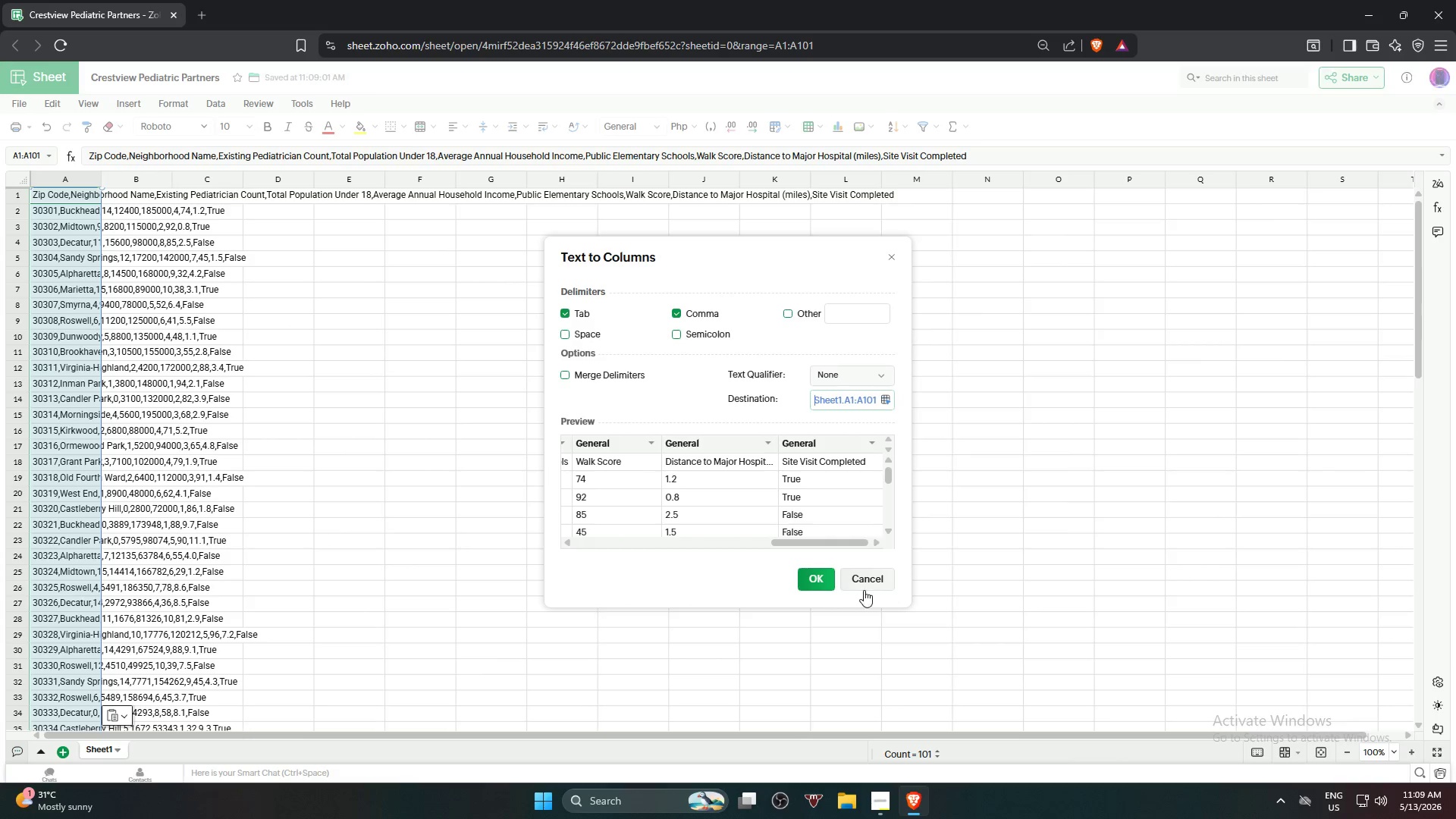 
left_click([811, 576])
 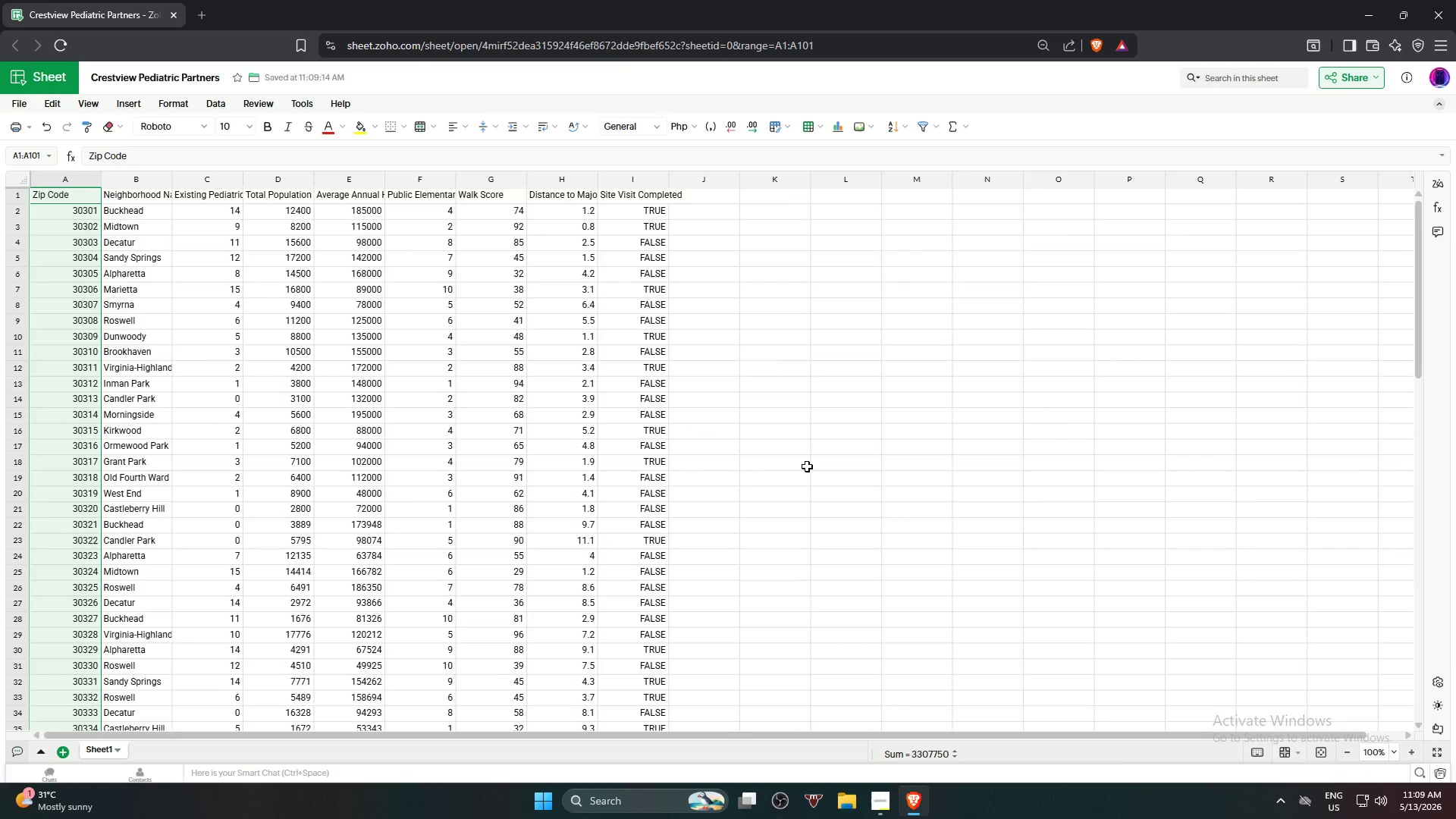 
left_click([877, 453])
 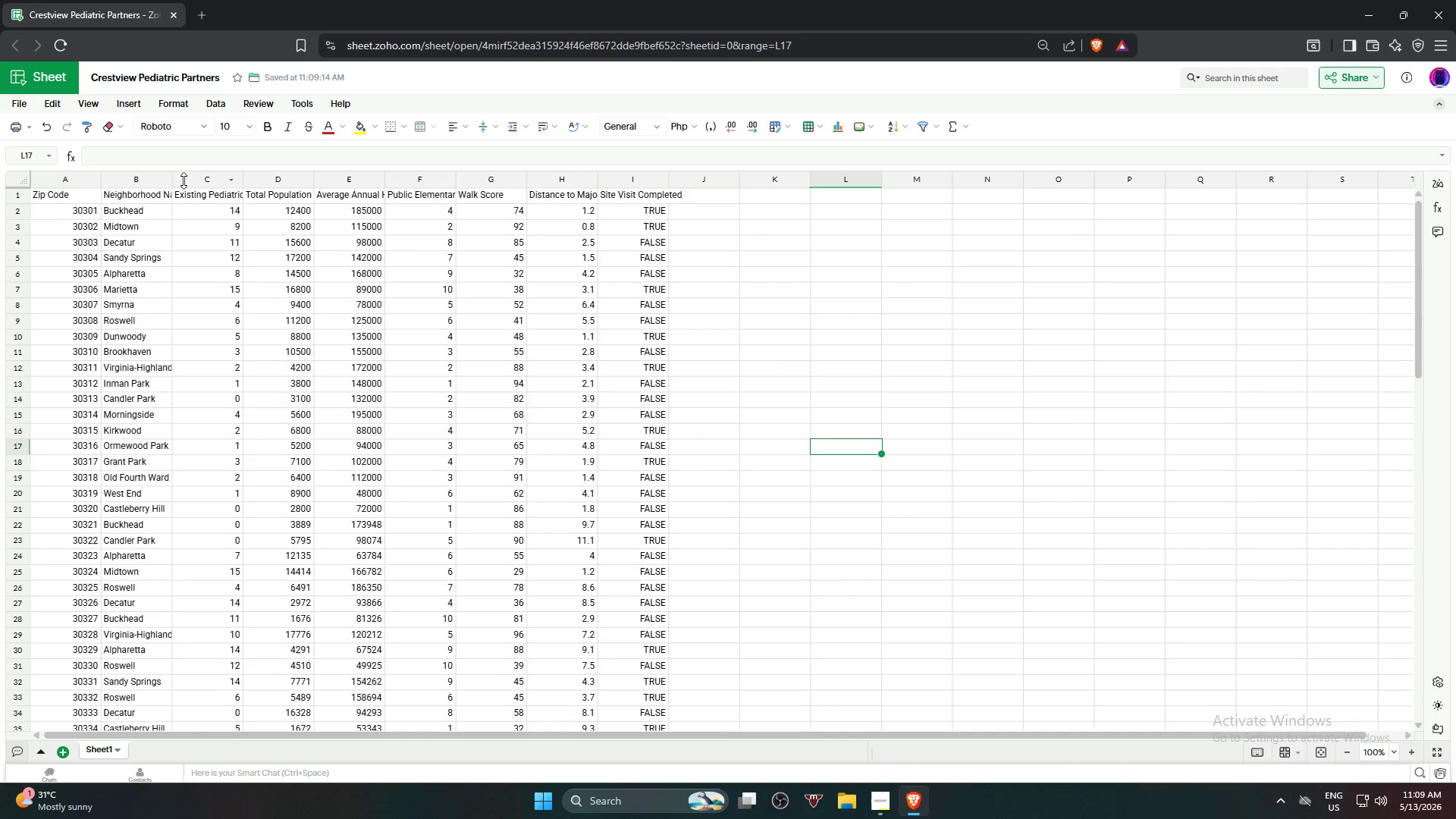 
left_click([174, 174])
 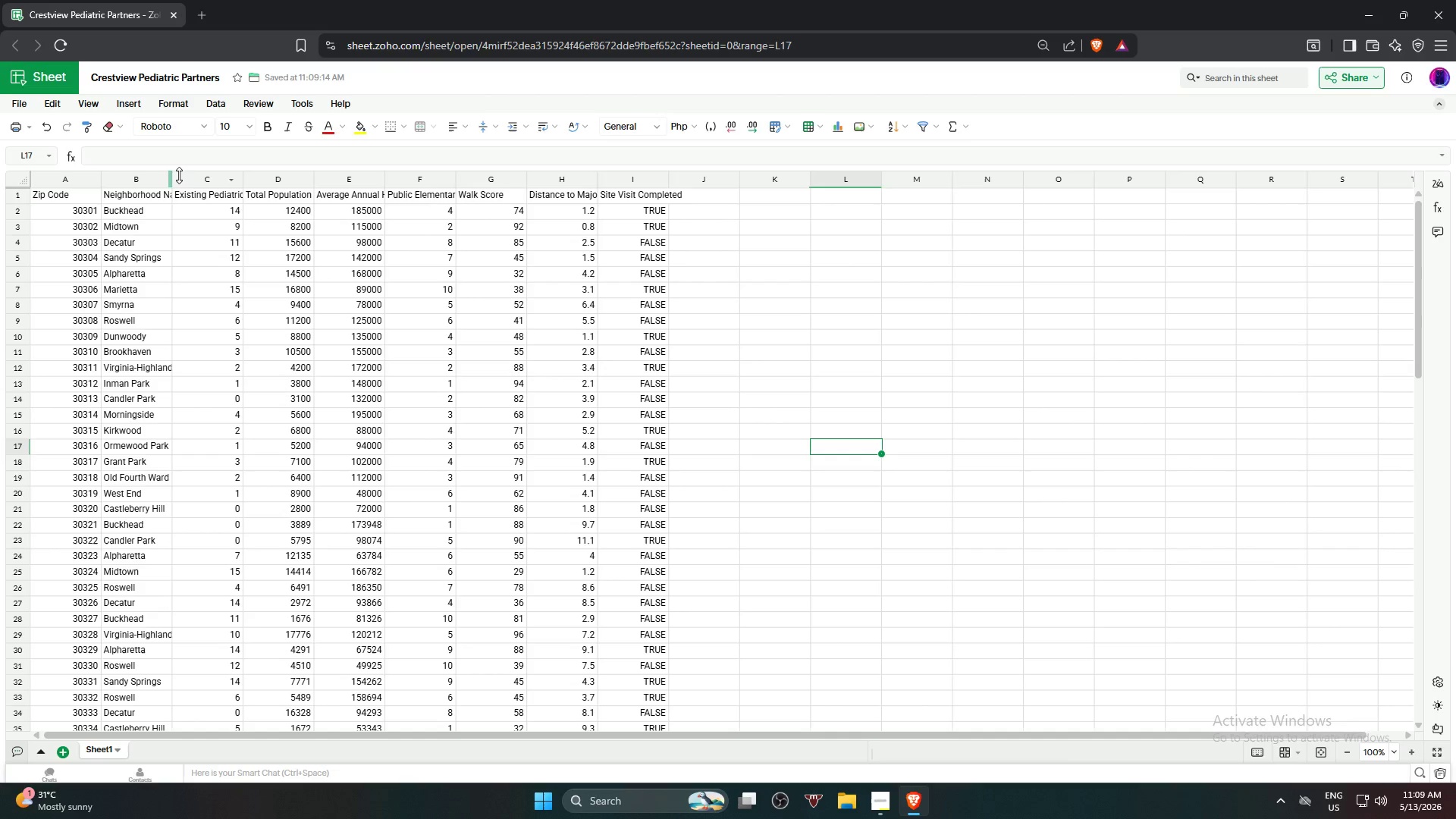 
left_click_drag(start_coordinate=[174, 174], to_coordinate=[180, 176])
 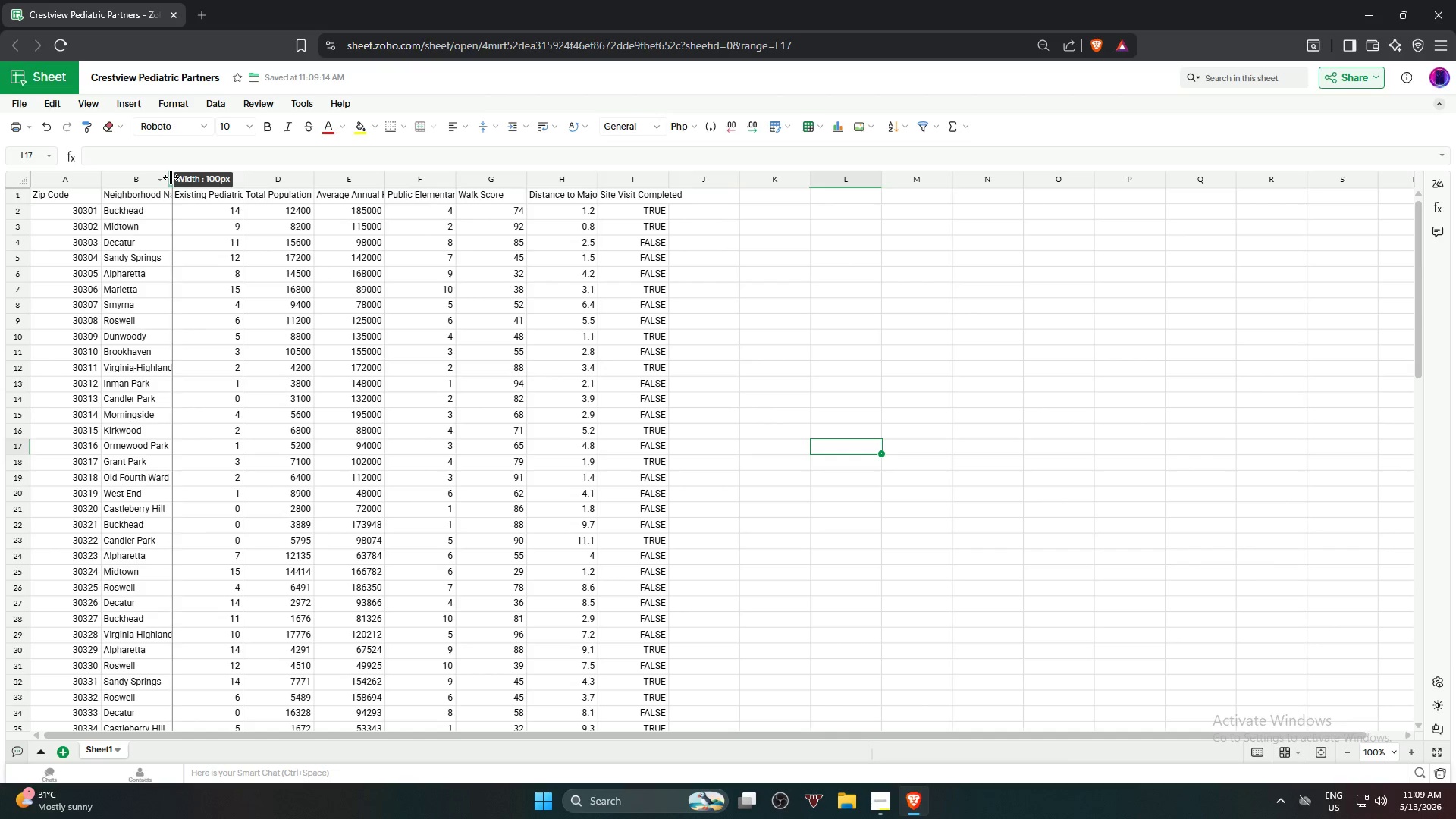 
double_click([171, 177])
 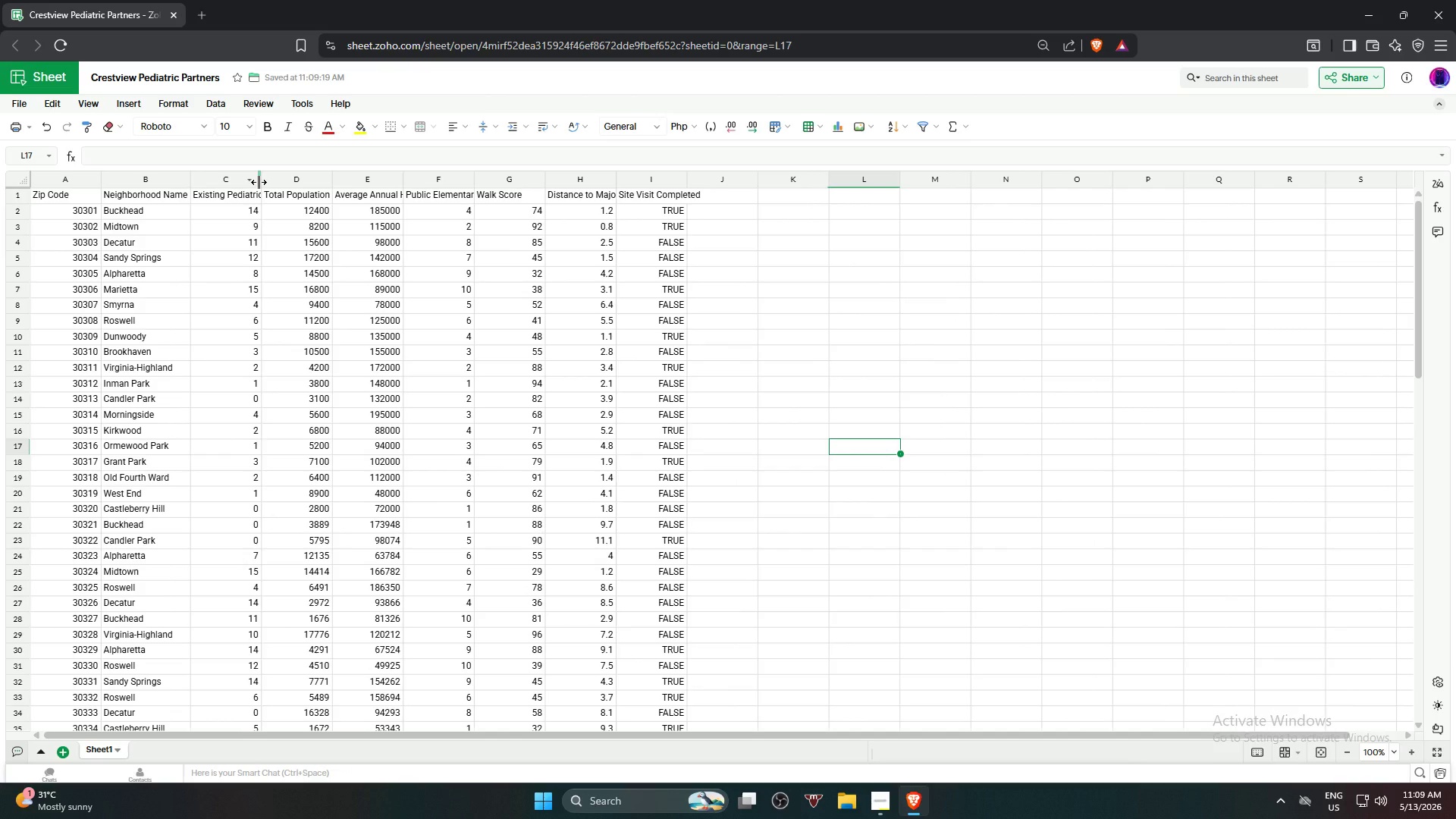 
double_click([259, 182])
 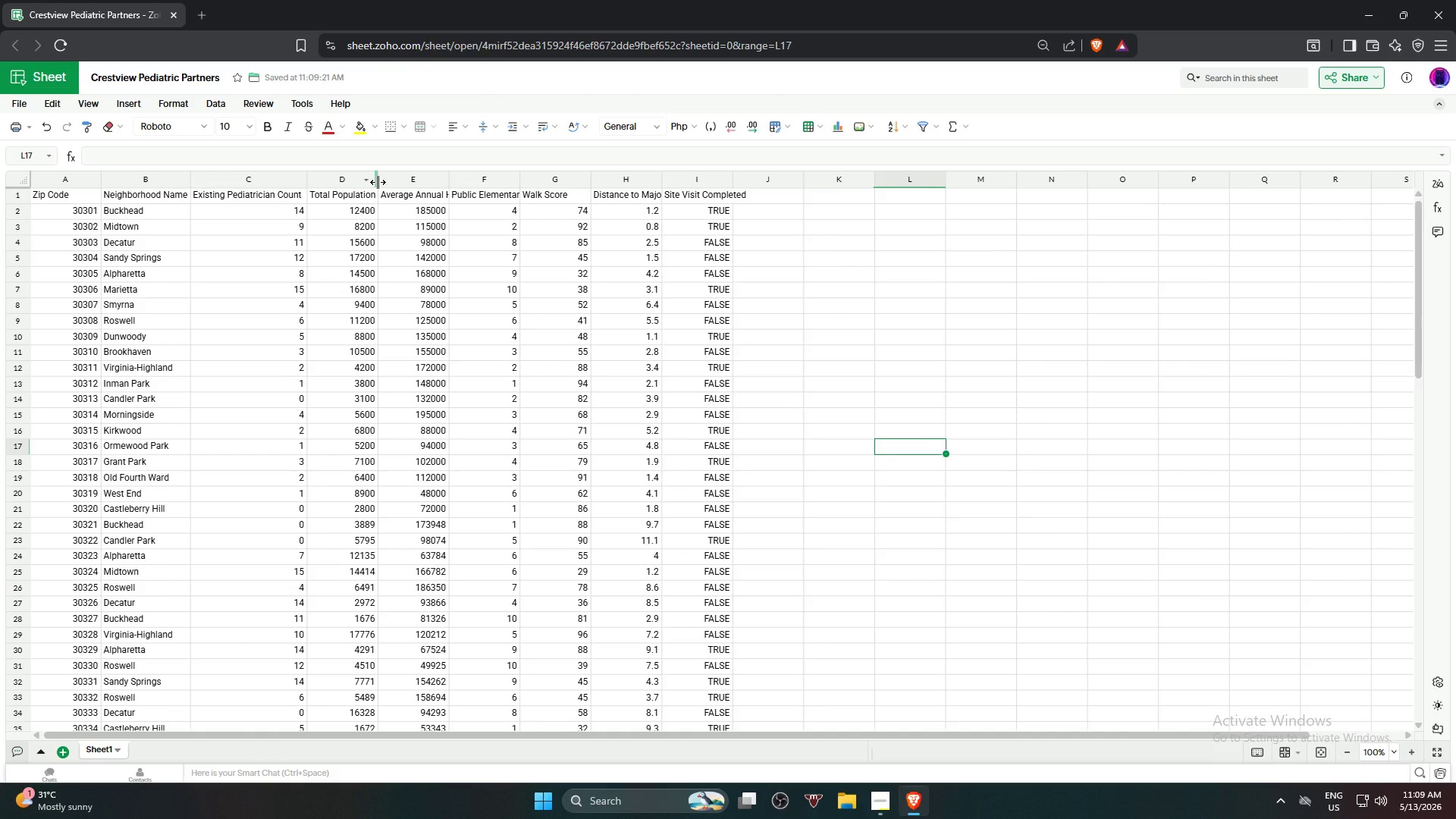 
left_click_drag(start_coordinate=[378, 182], to_coordinate=[387, 187])
 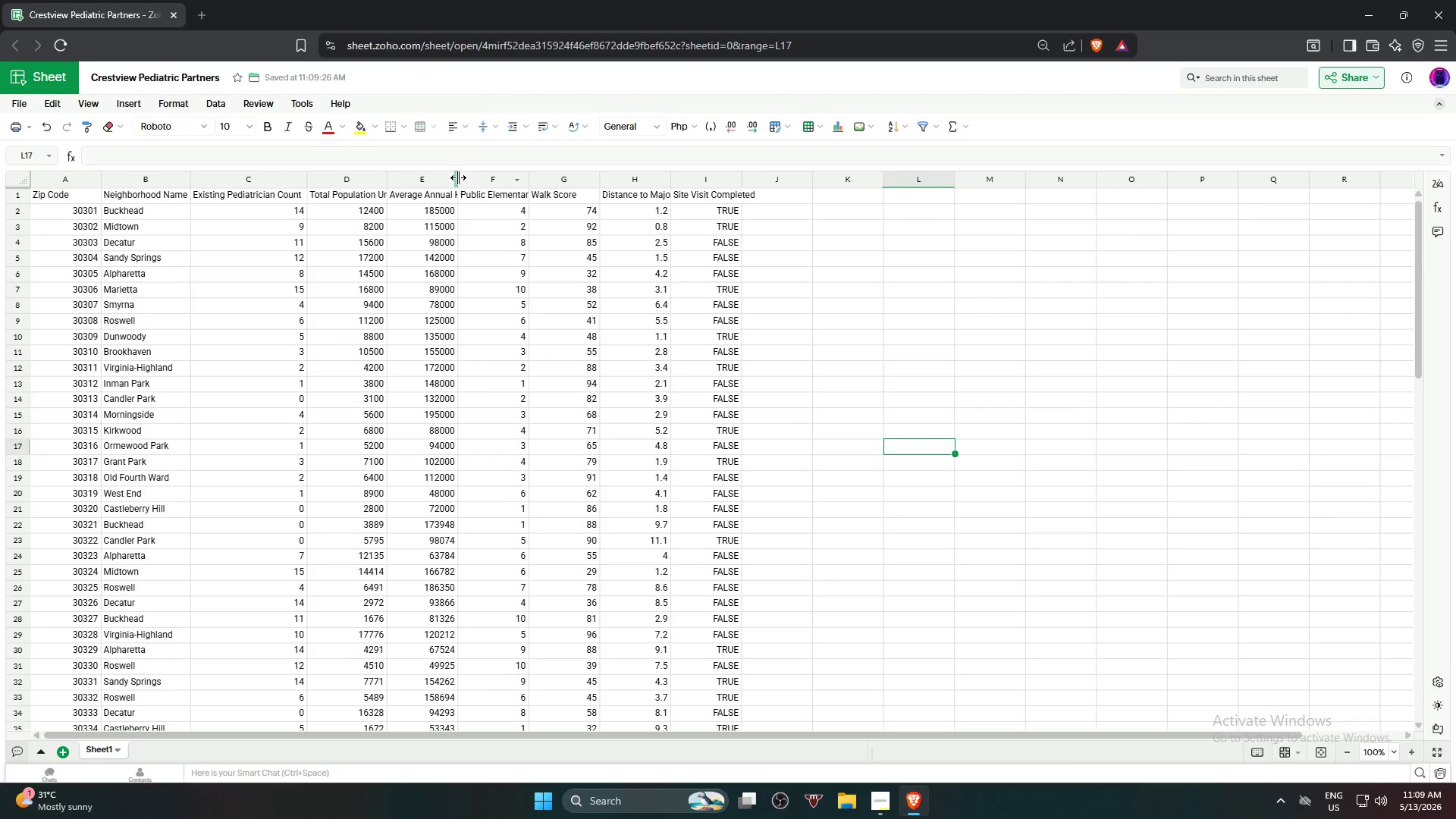 
double_click([458, 177])
 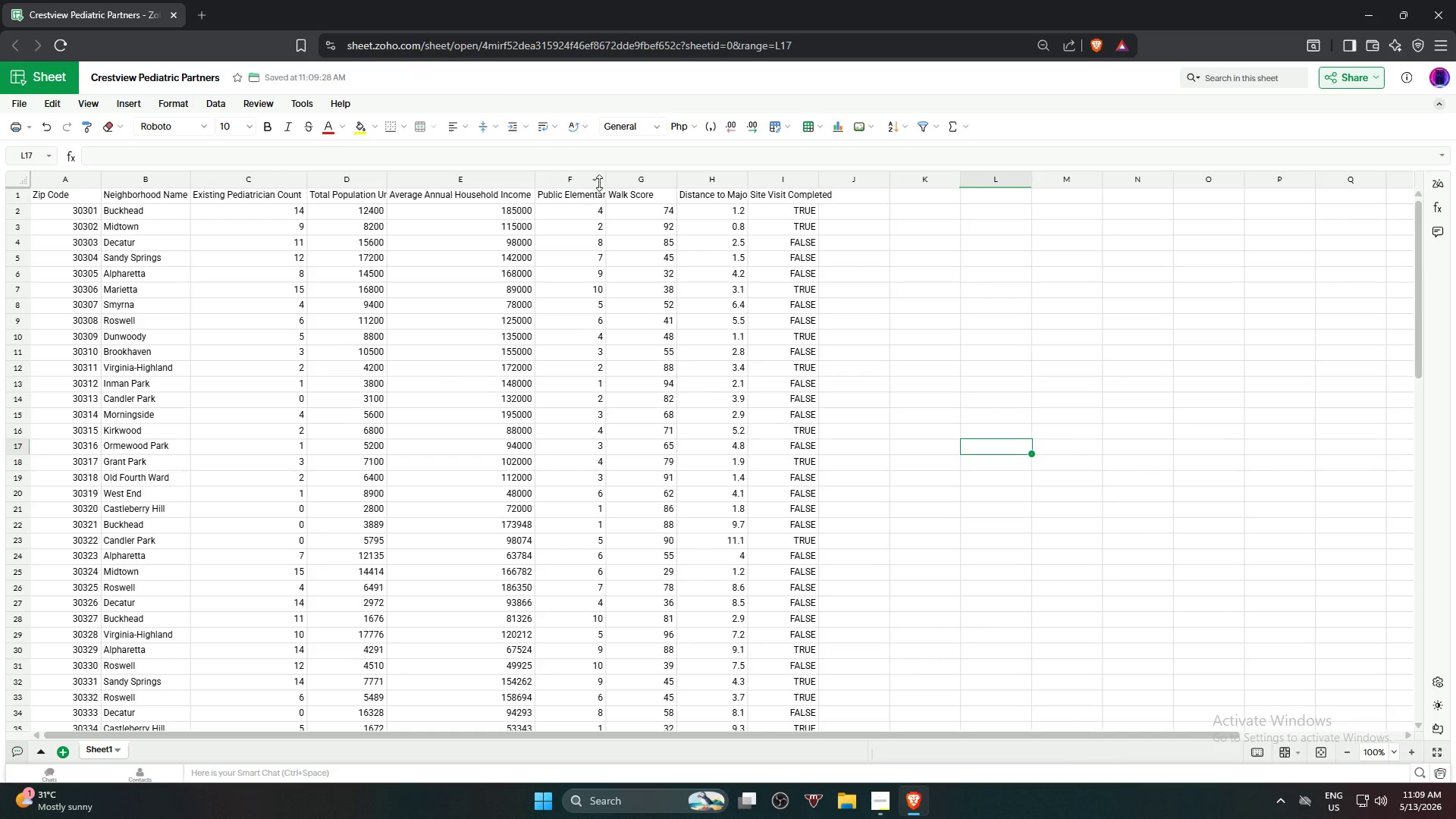 
left_click([602, 180])
 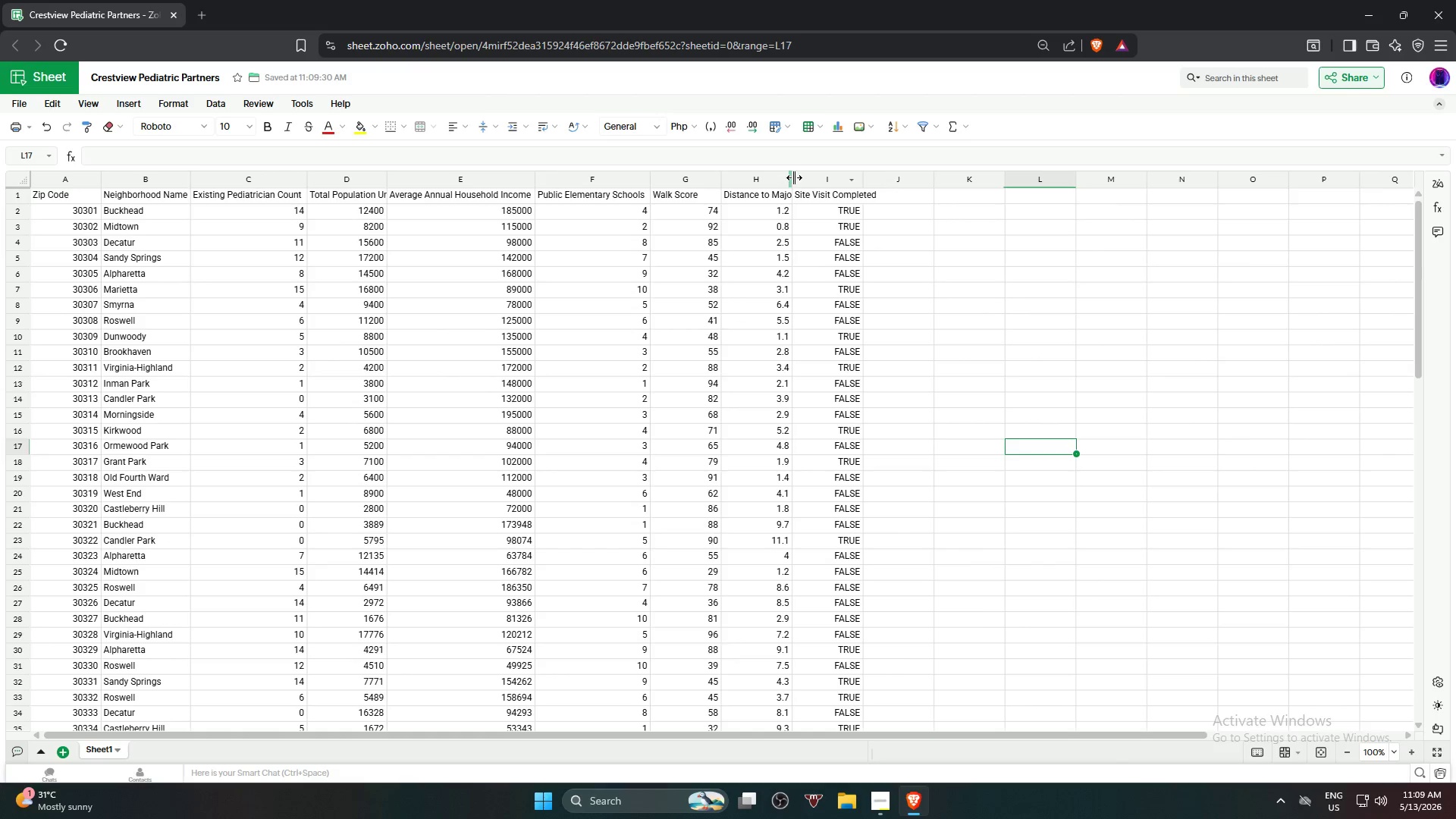 
double_click([794, 177])
 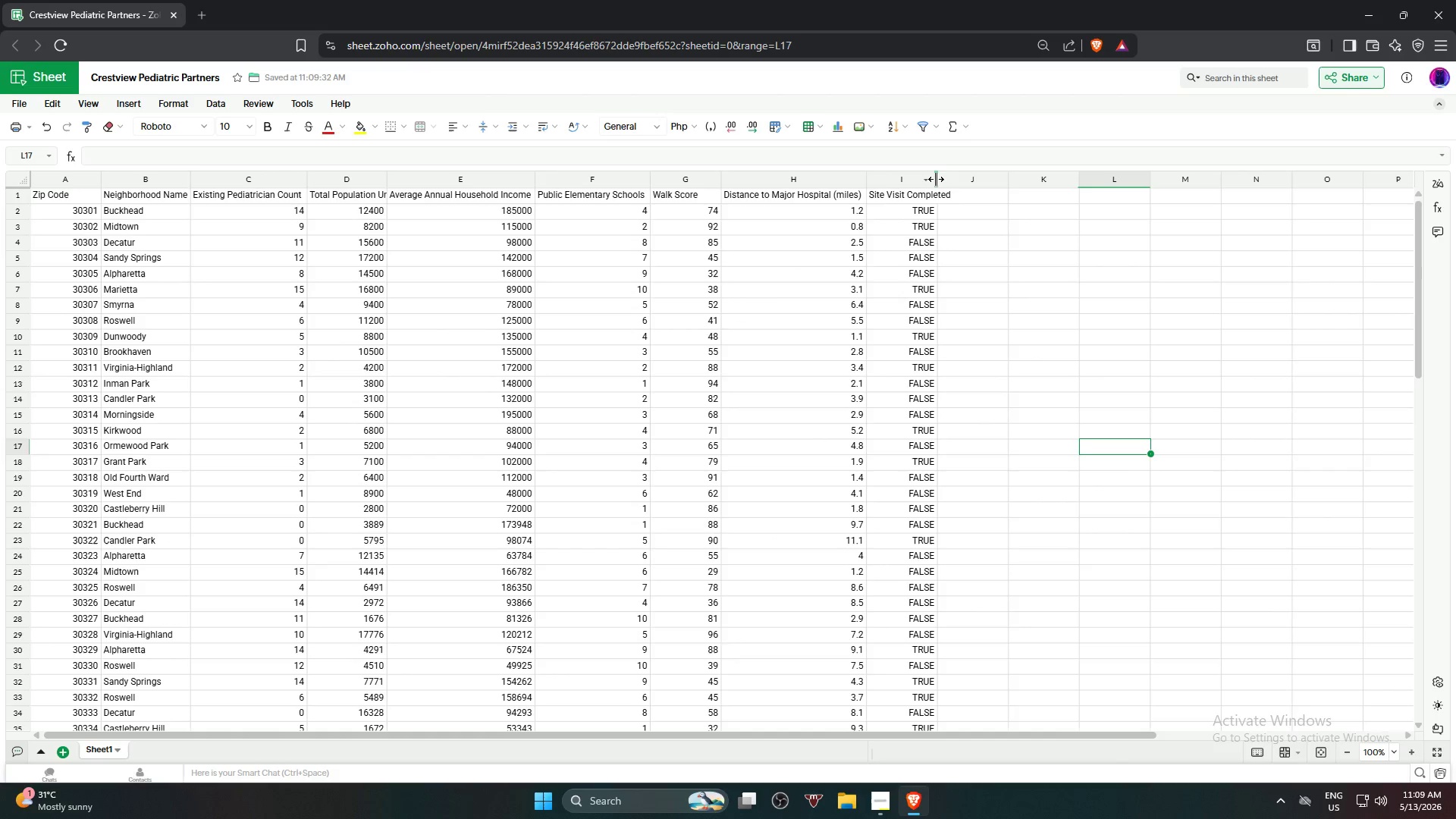 
double_click([934, 179])
 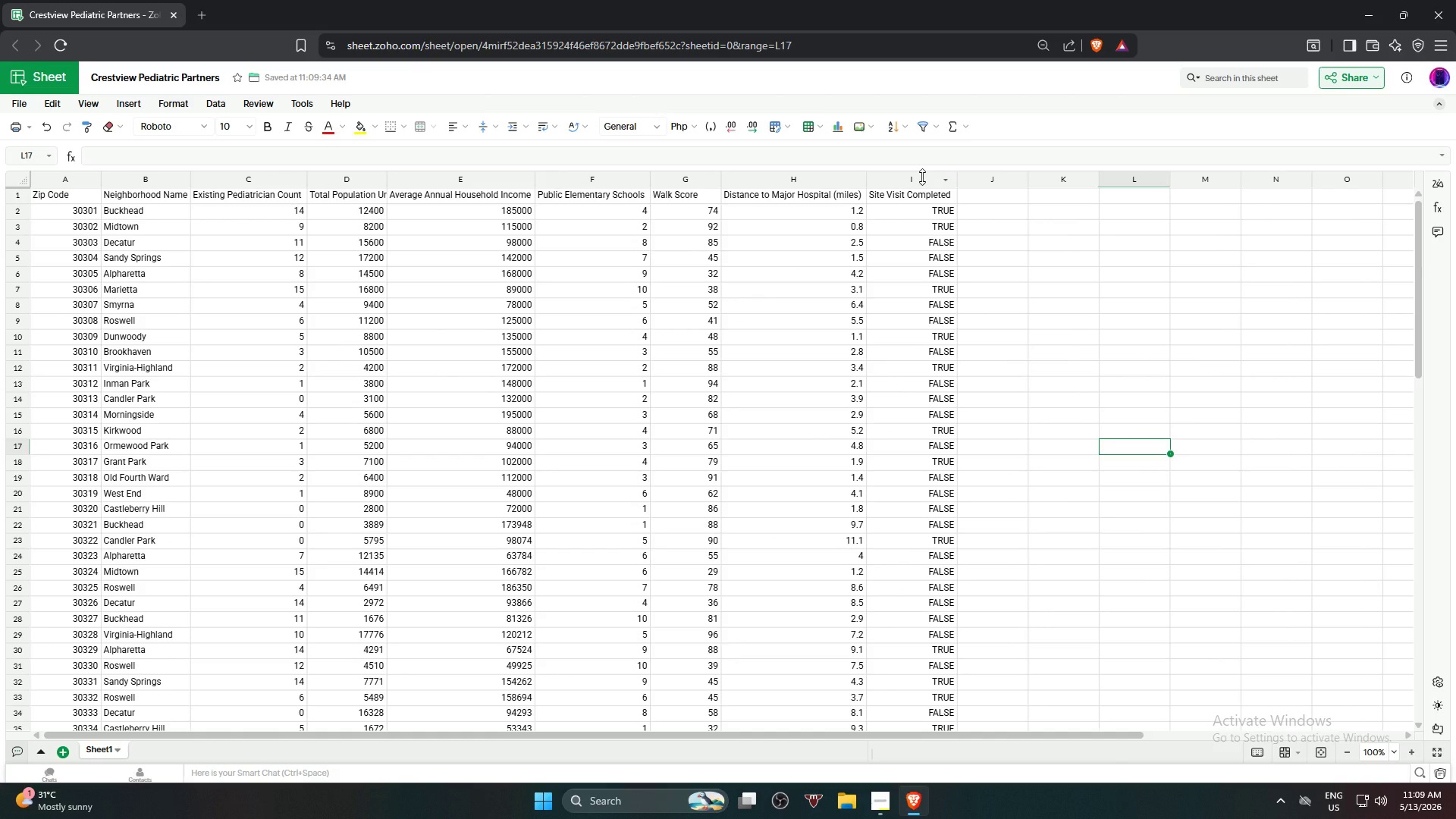 
wait(12.89)
 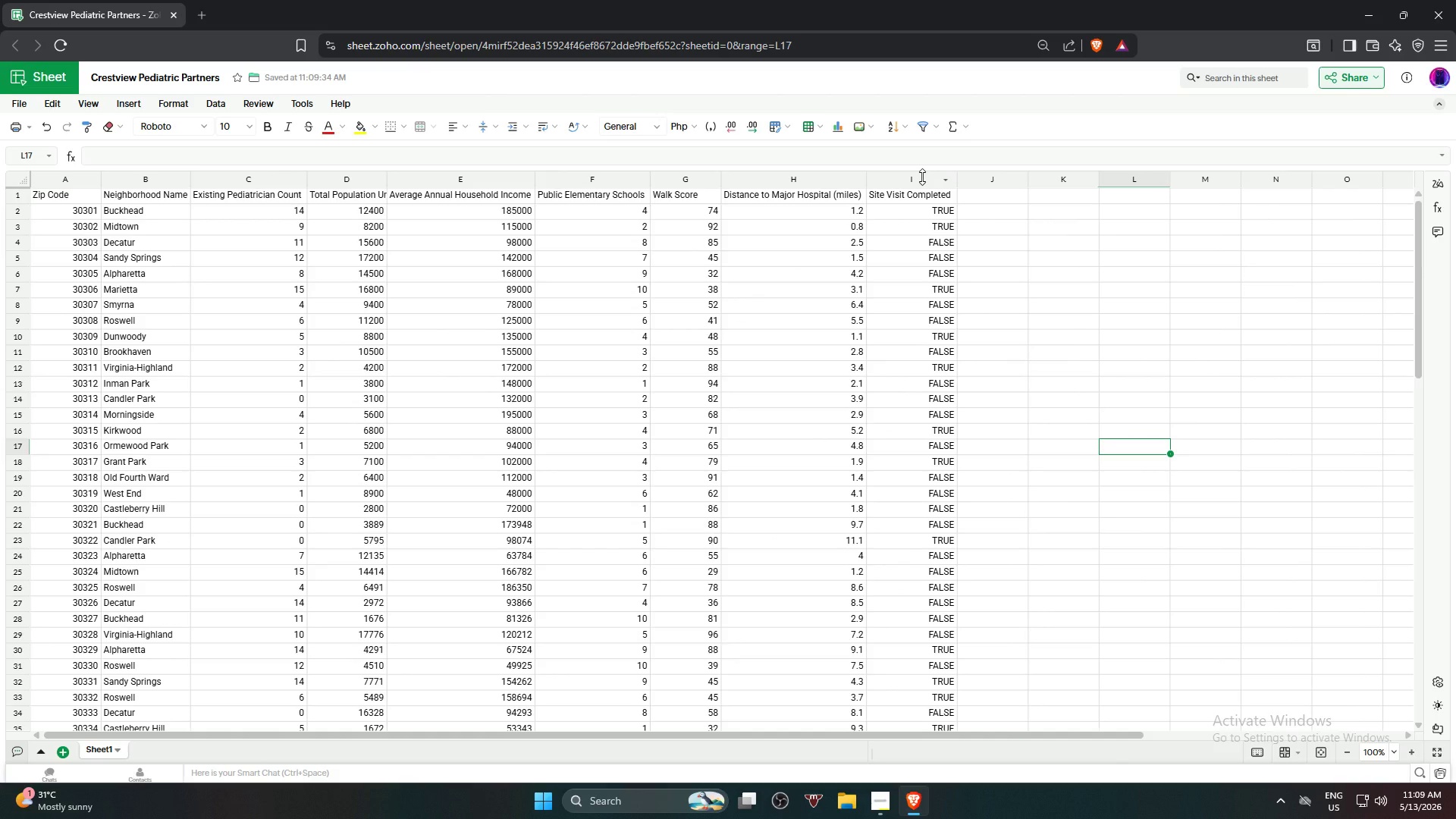 
left_click([105, 749])
 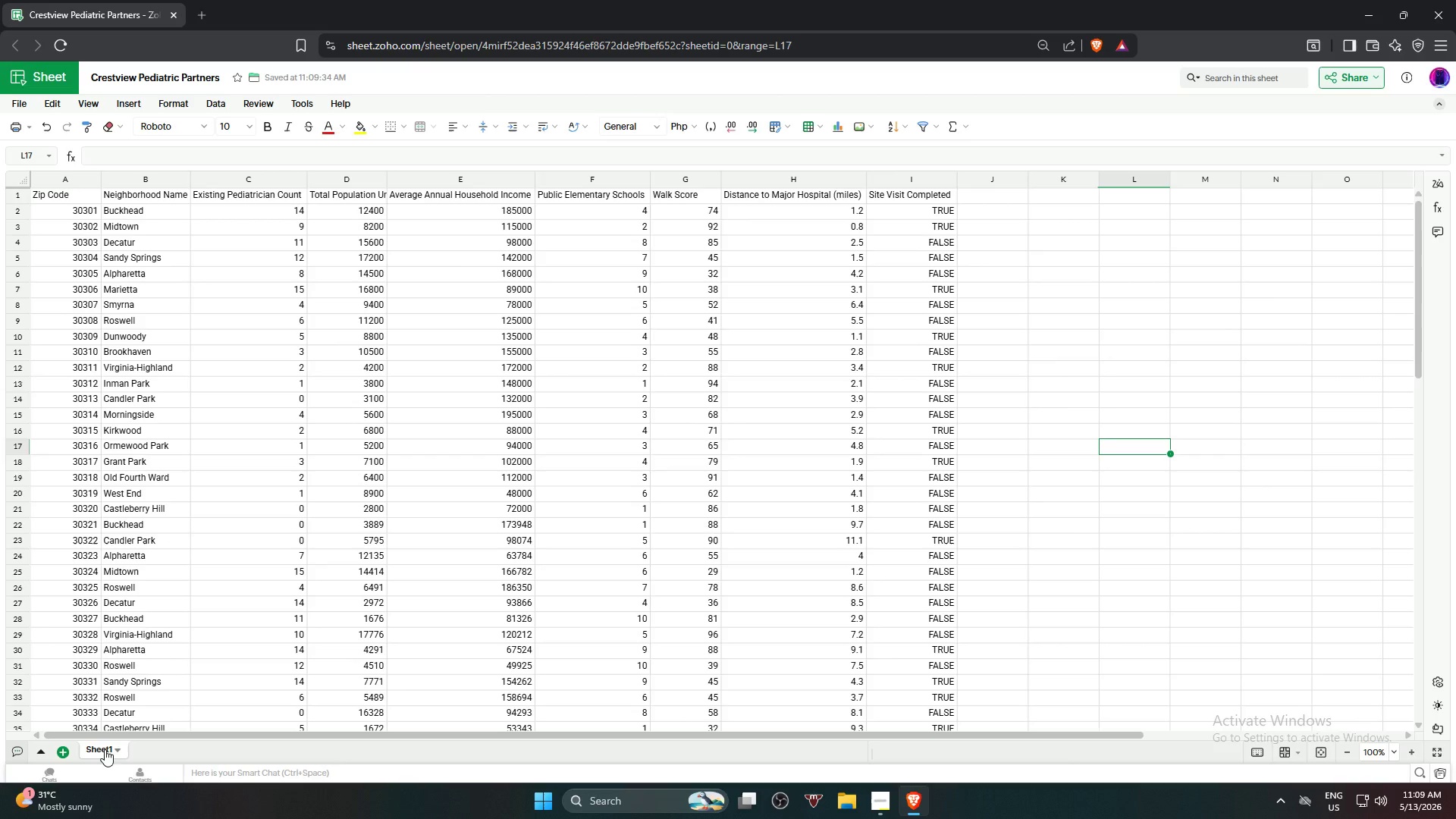 
left_click([104, 749])
 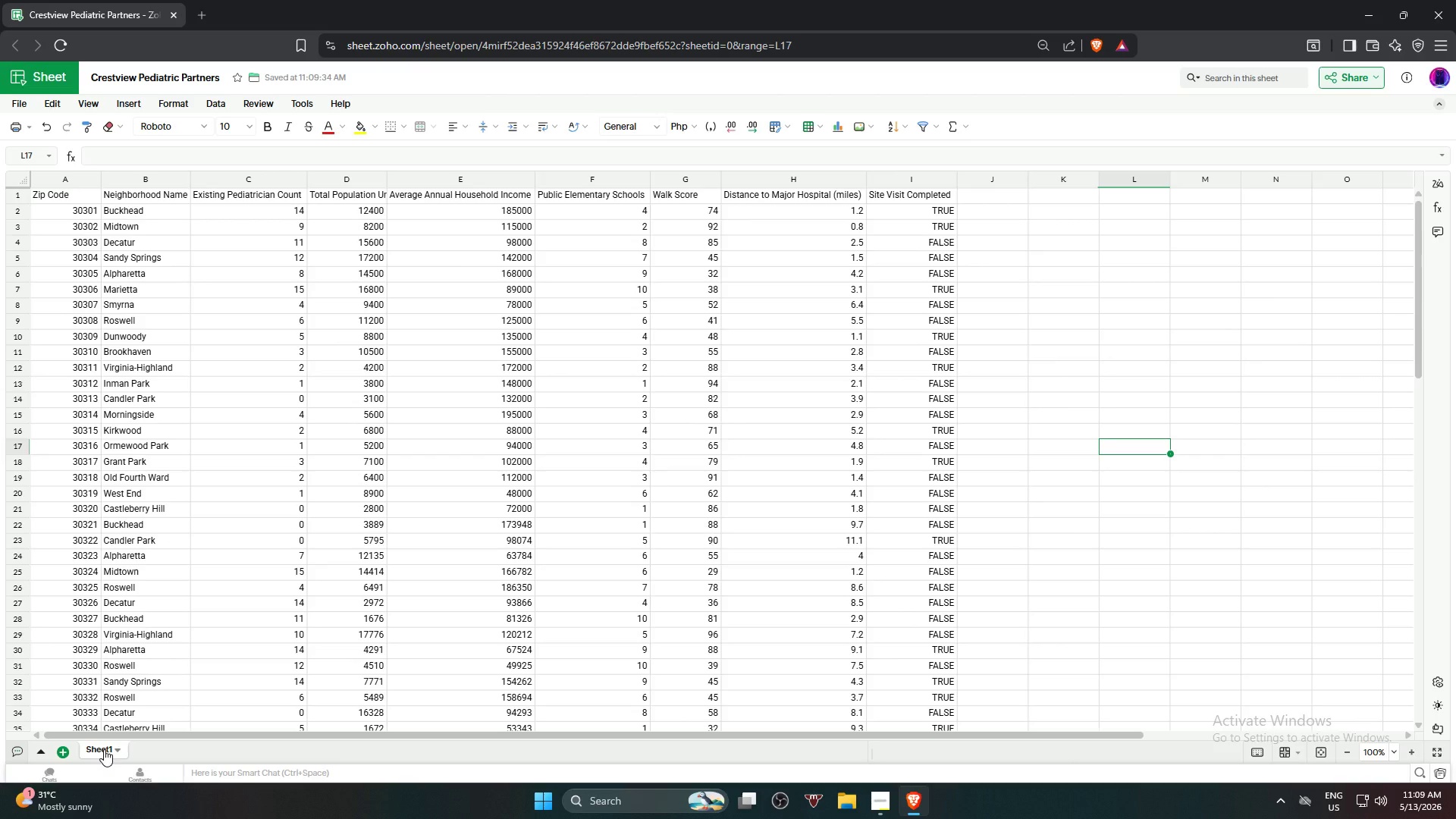 
double_click([104, 749])
 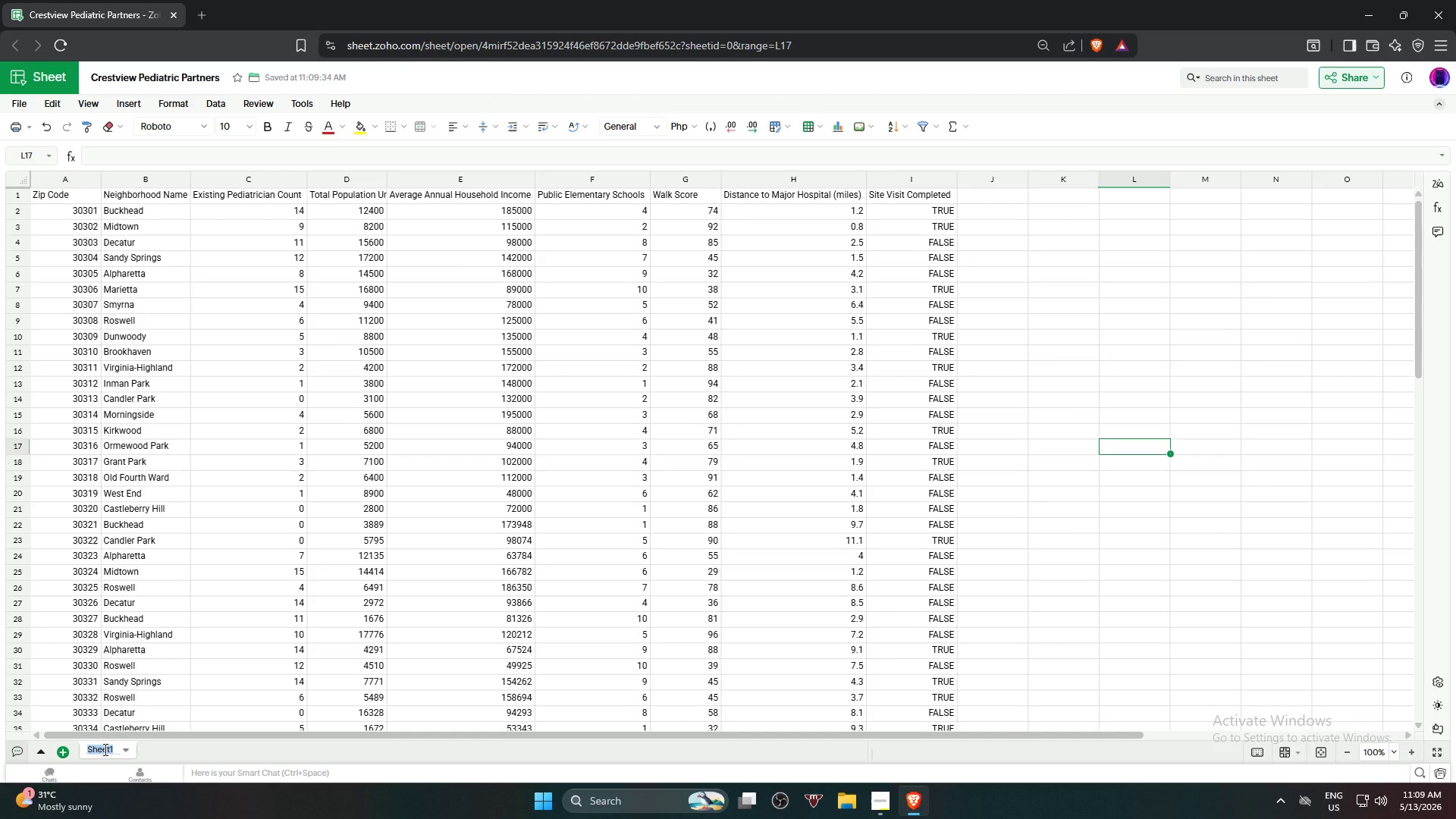 
key(Shift+R)
 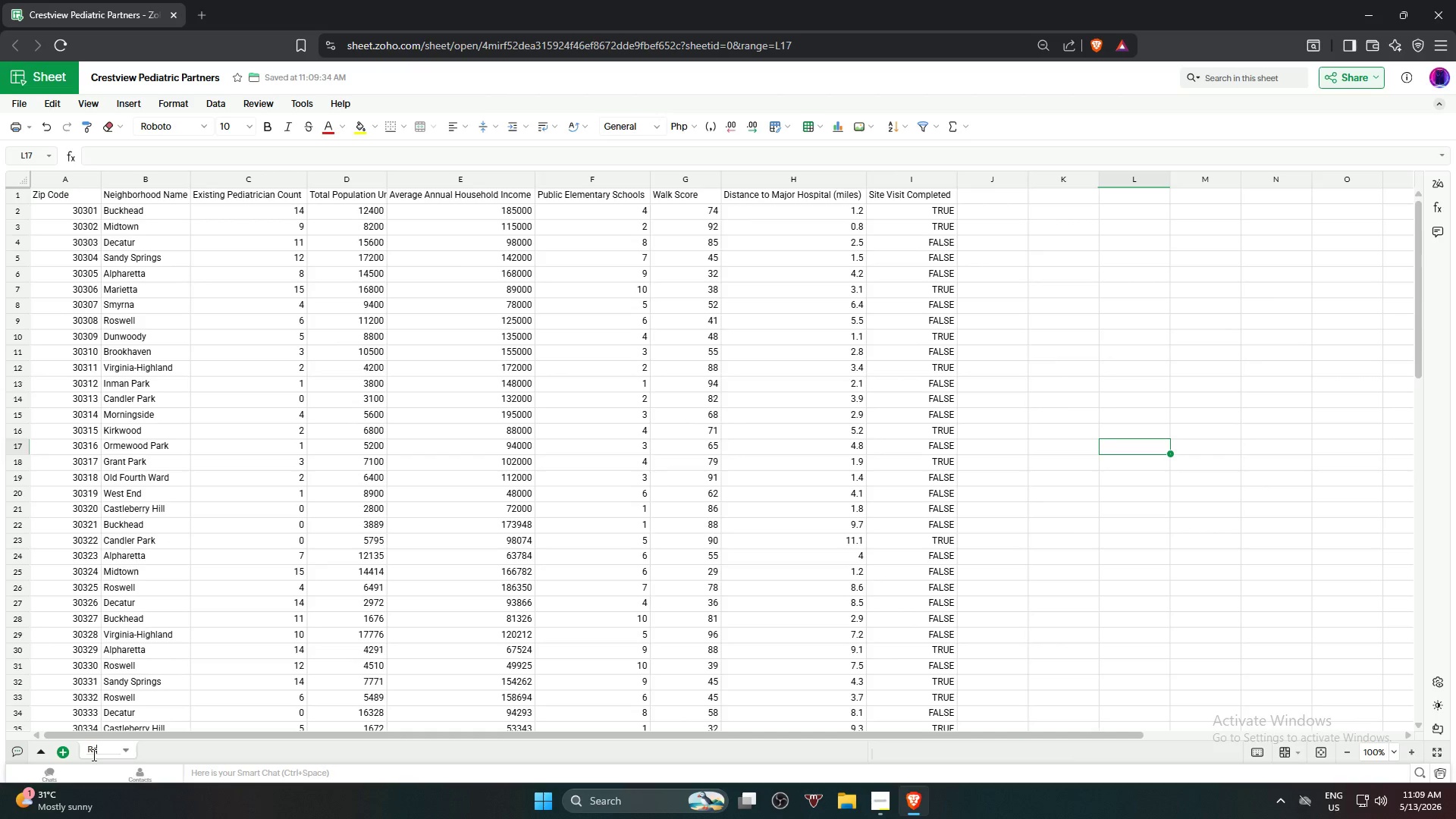 
type(aw_Data)
 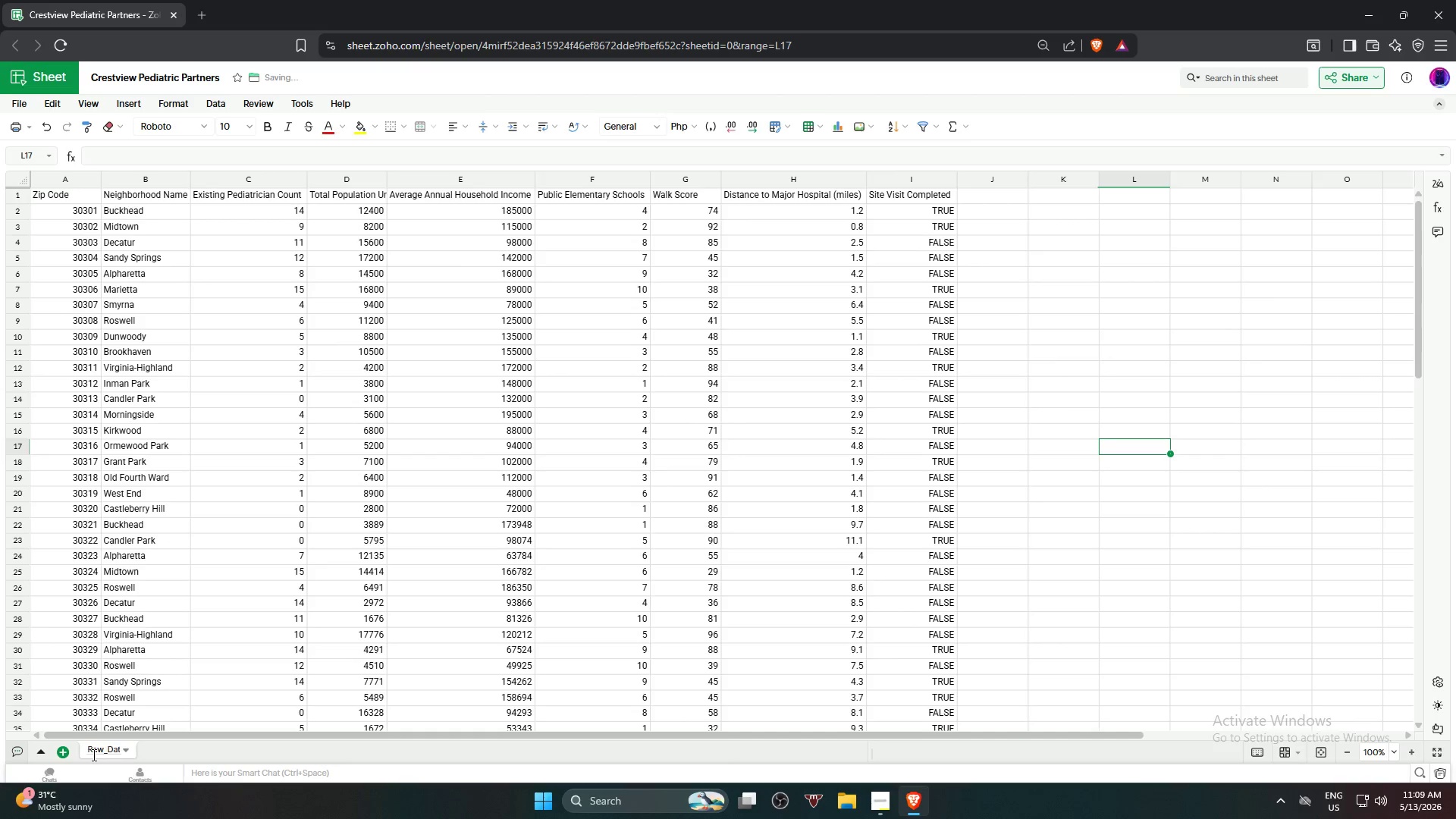 
 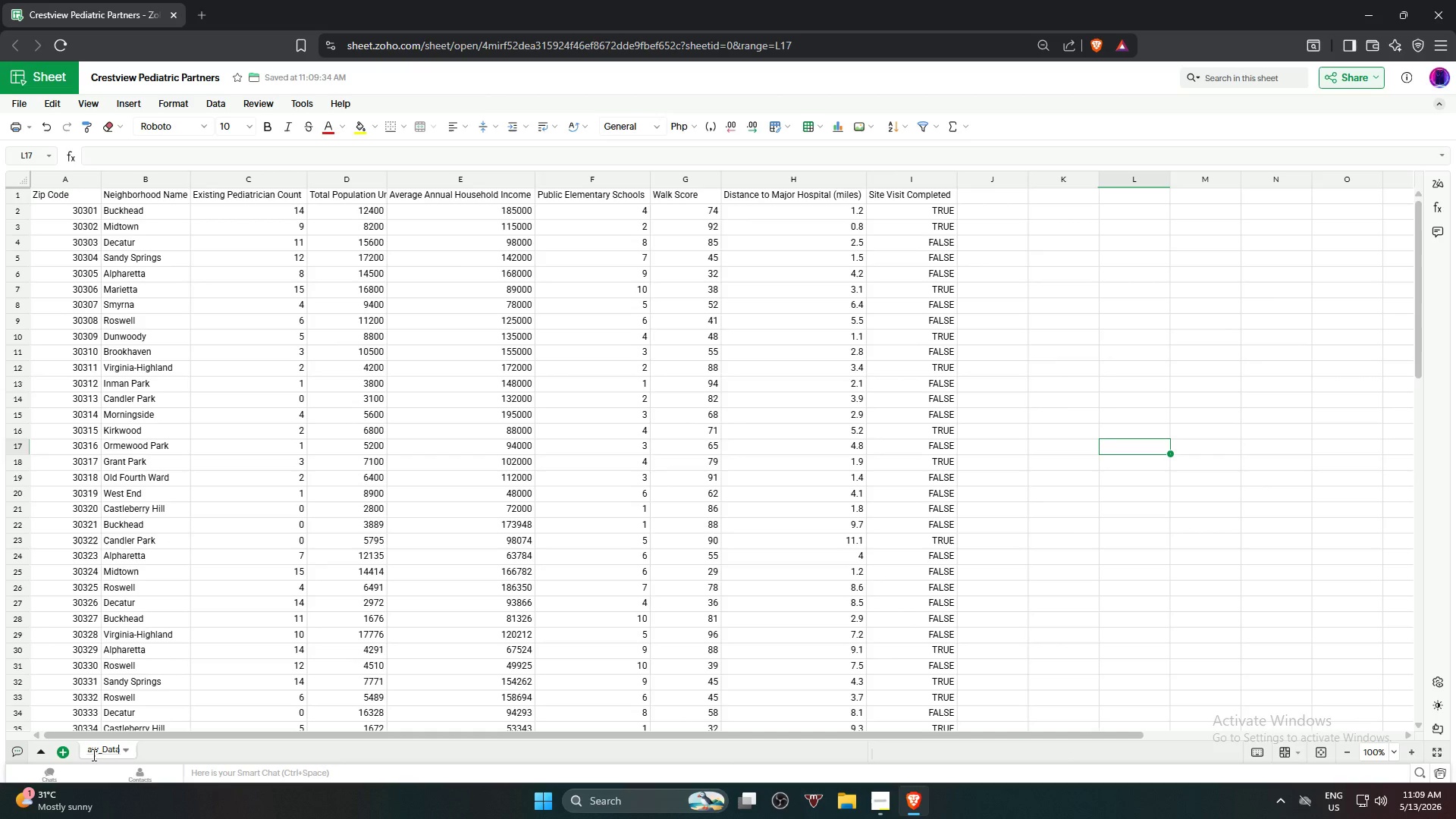 
key(Enter)
 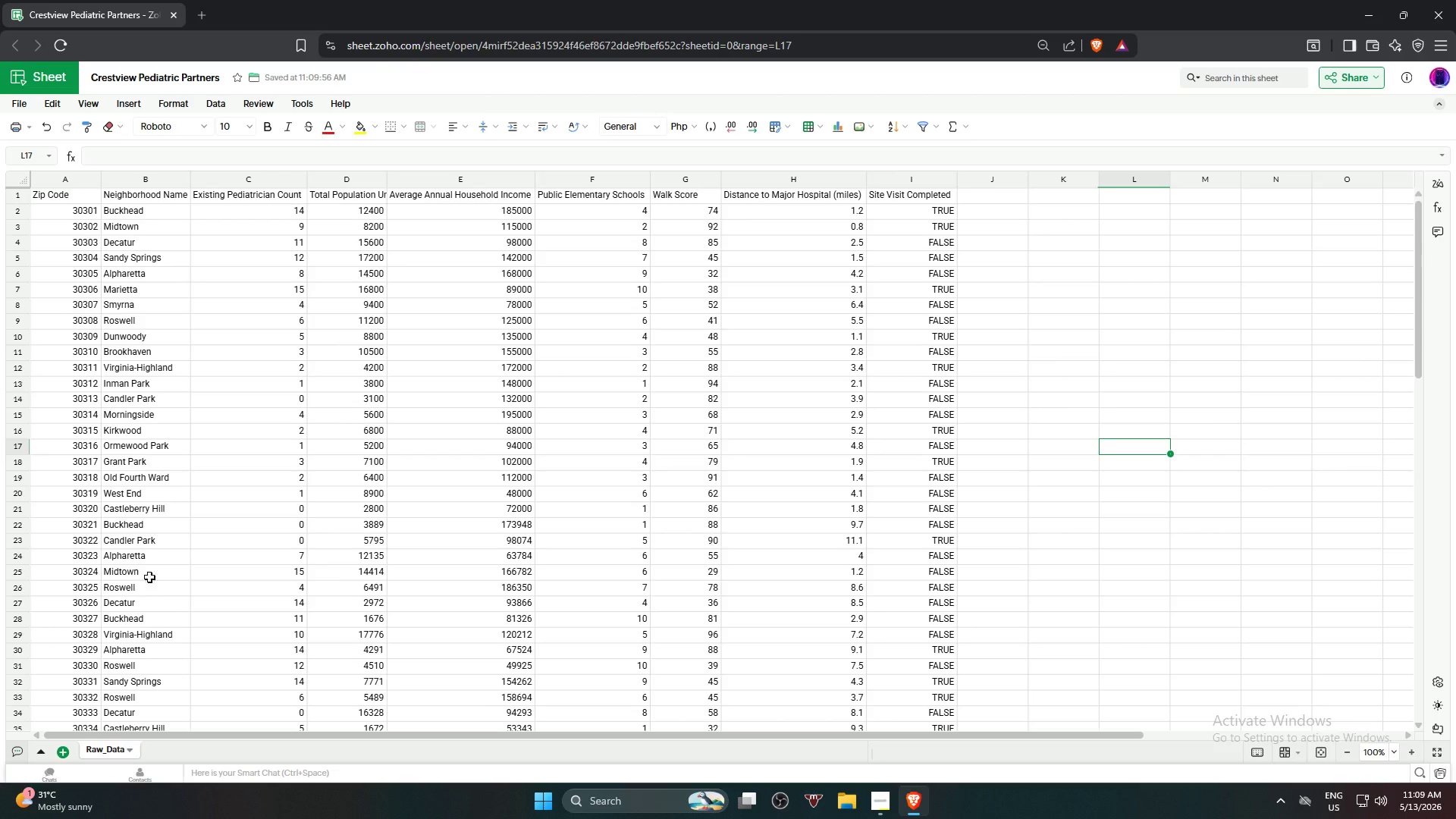 
key(Alt+Tab)